 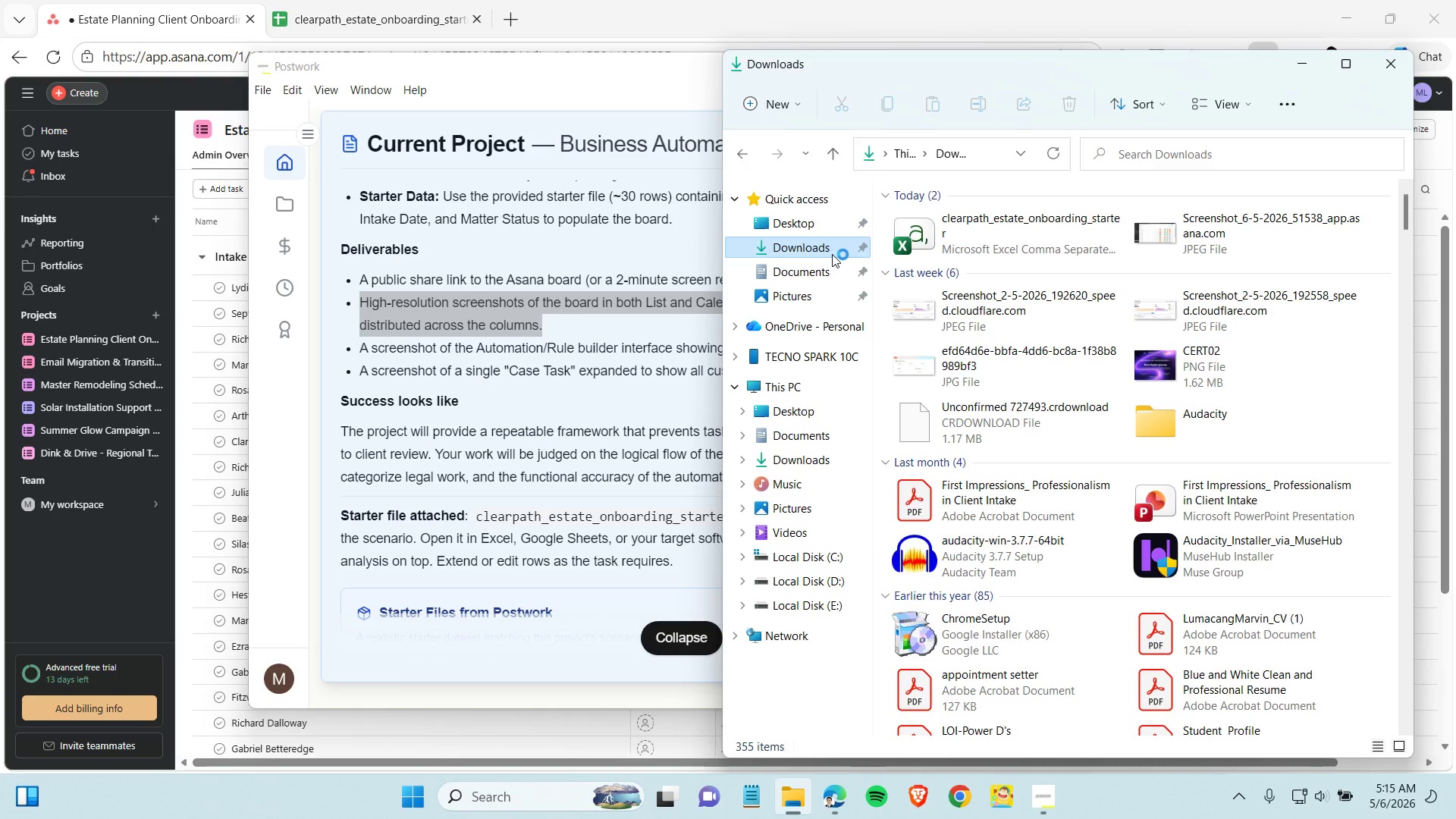 
left_click([971, 221])
 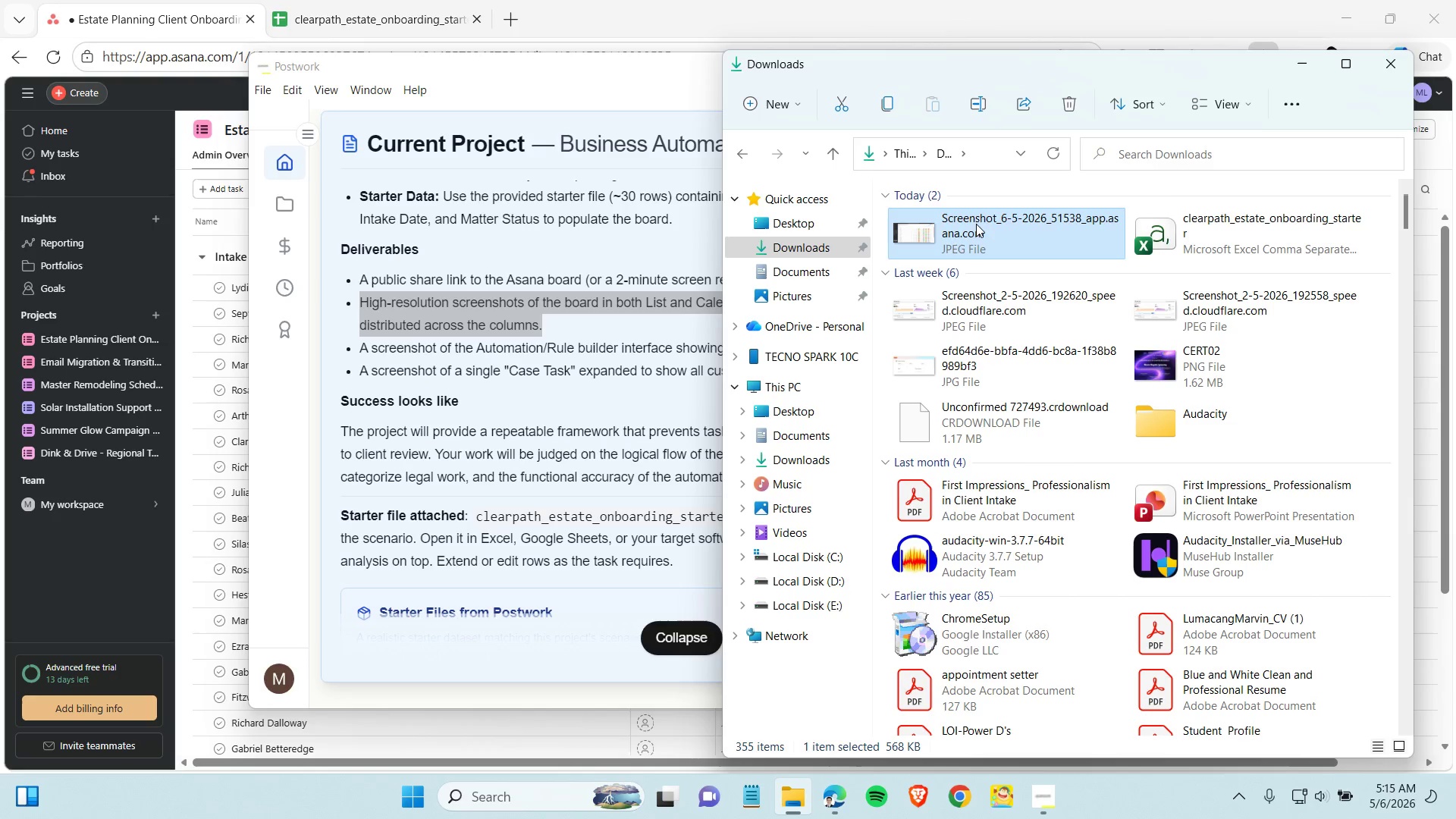 
left_click([979, 222])
 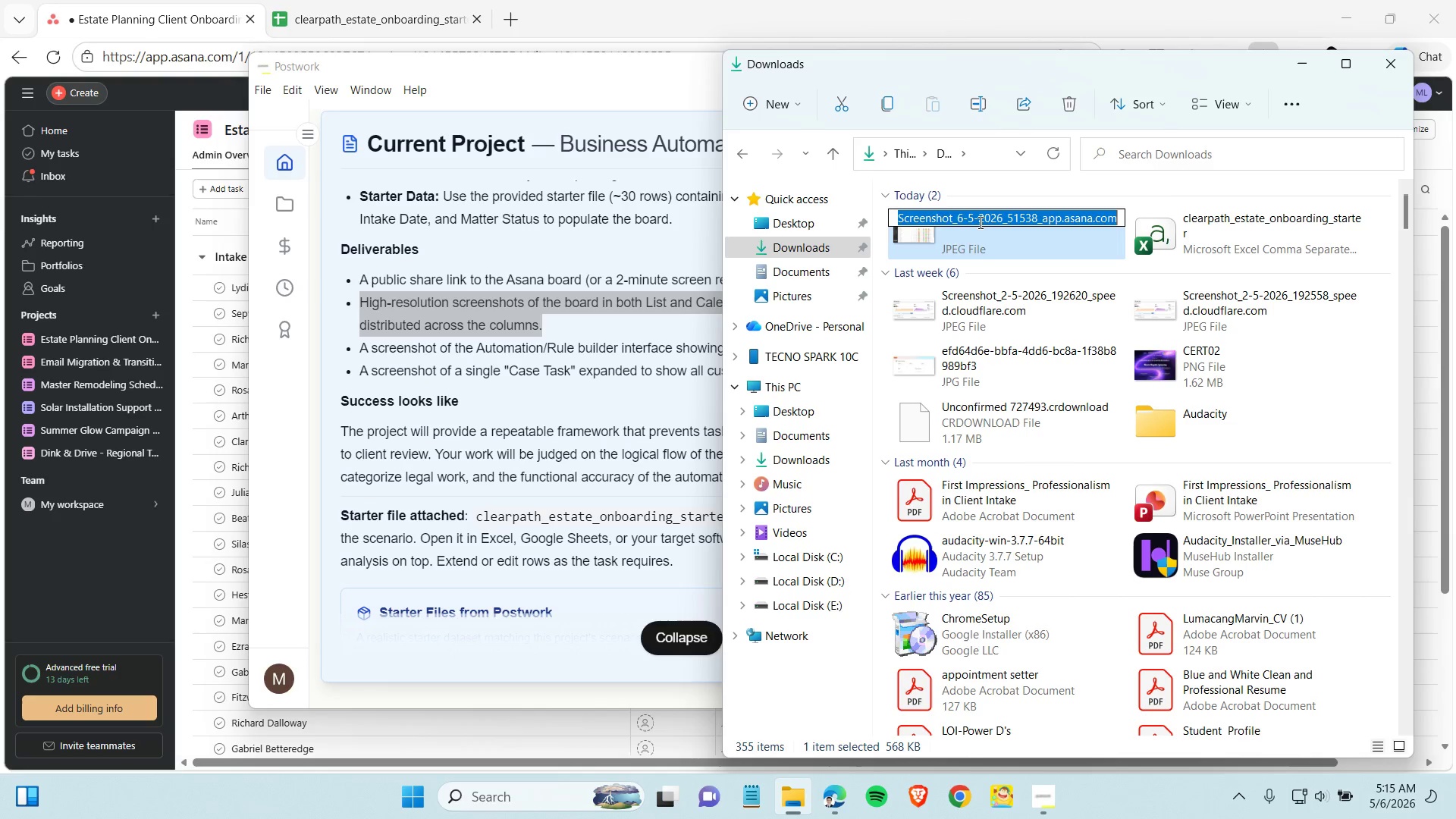 
type(LIST VIEW)
 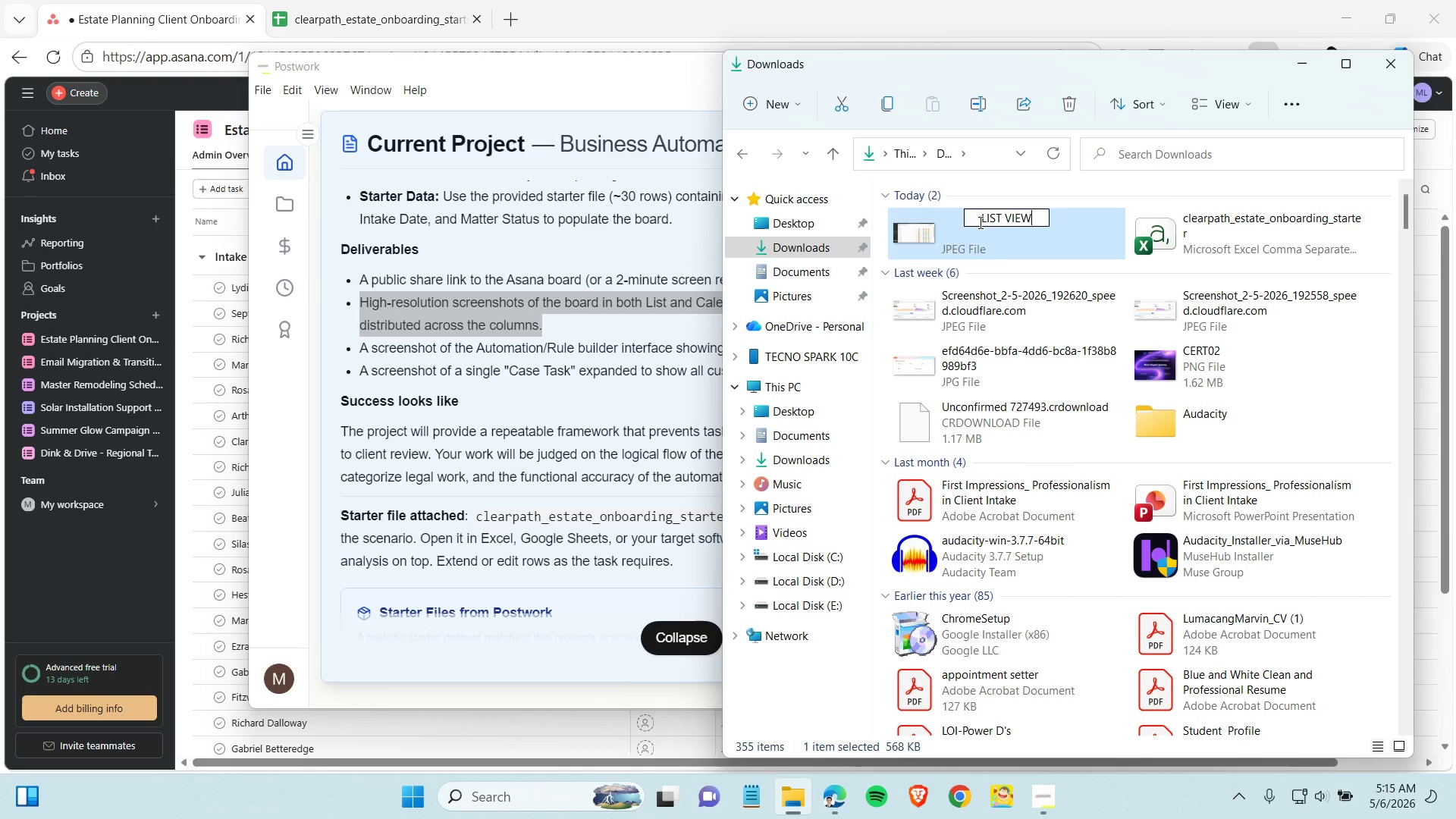 
key(Enter)
 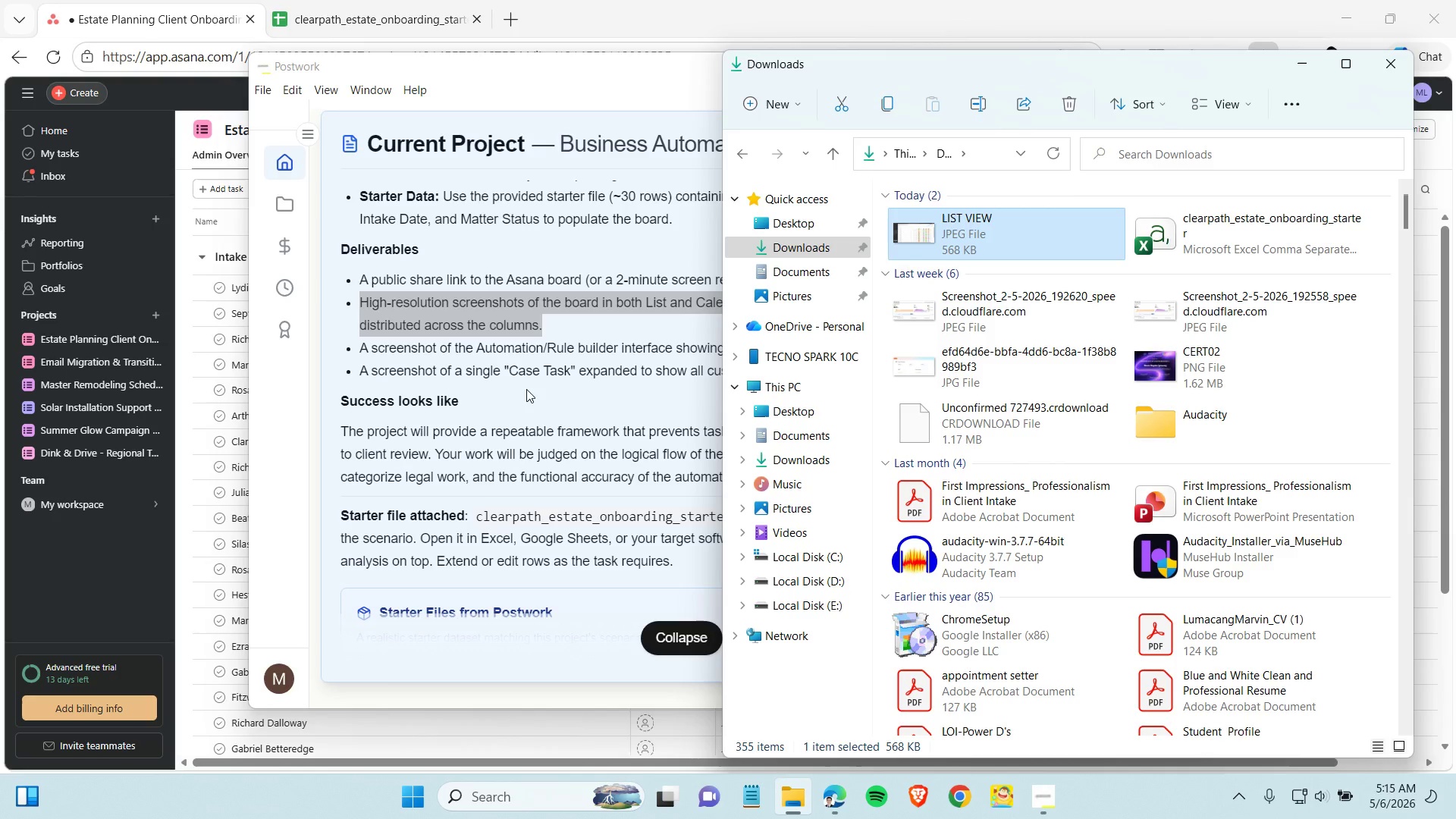 
left_click([529, 384])